 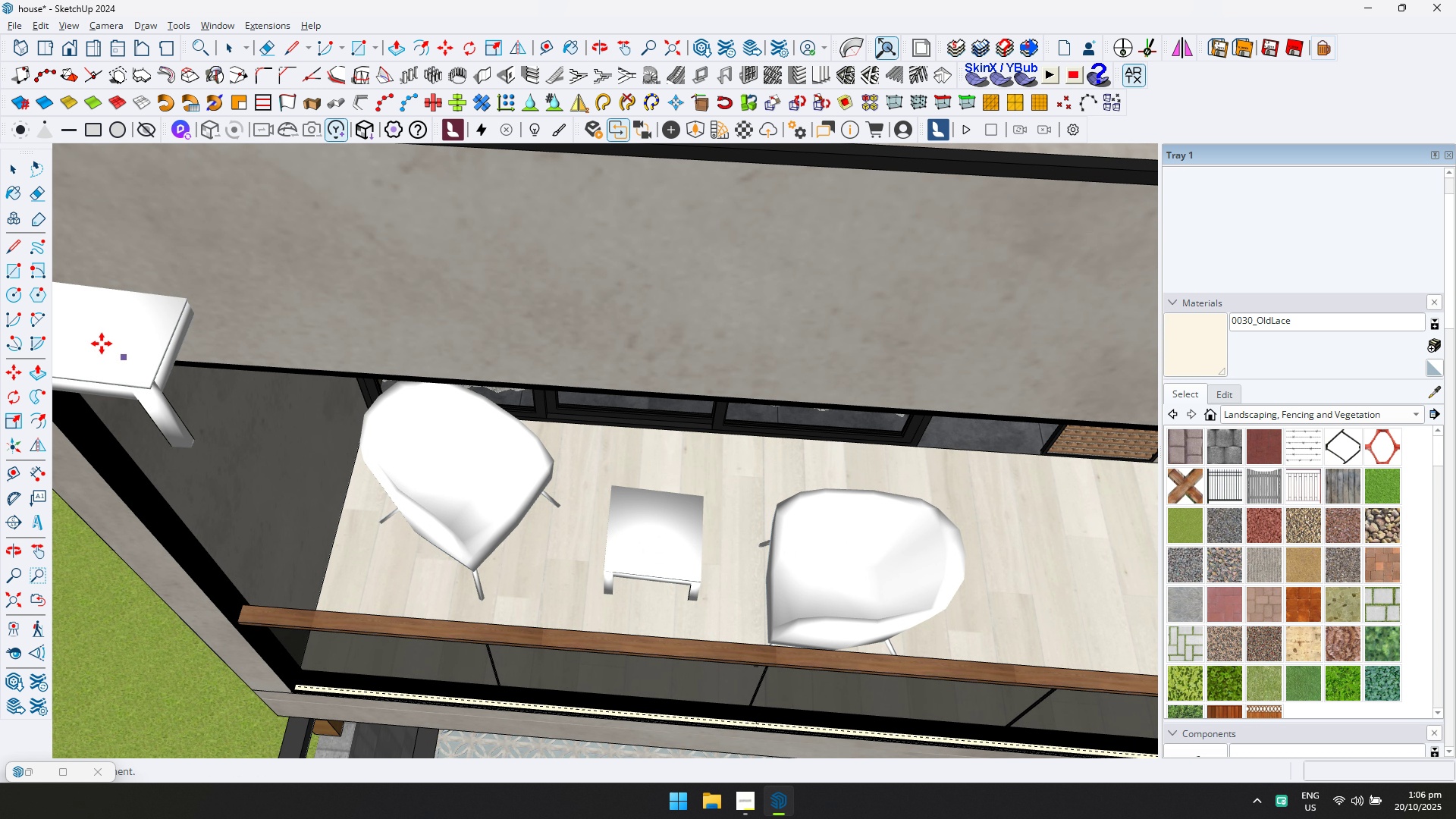 
double_click([664, 561])
 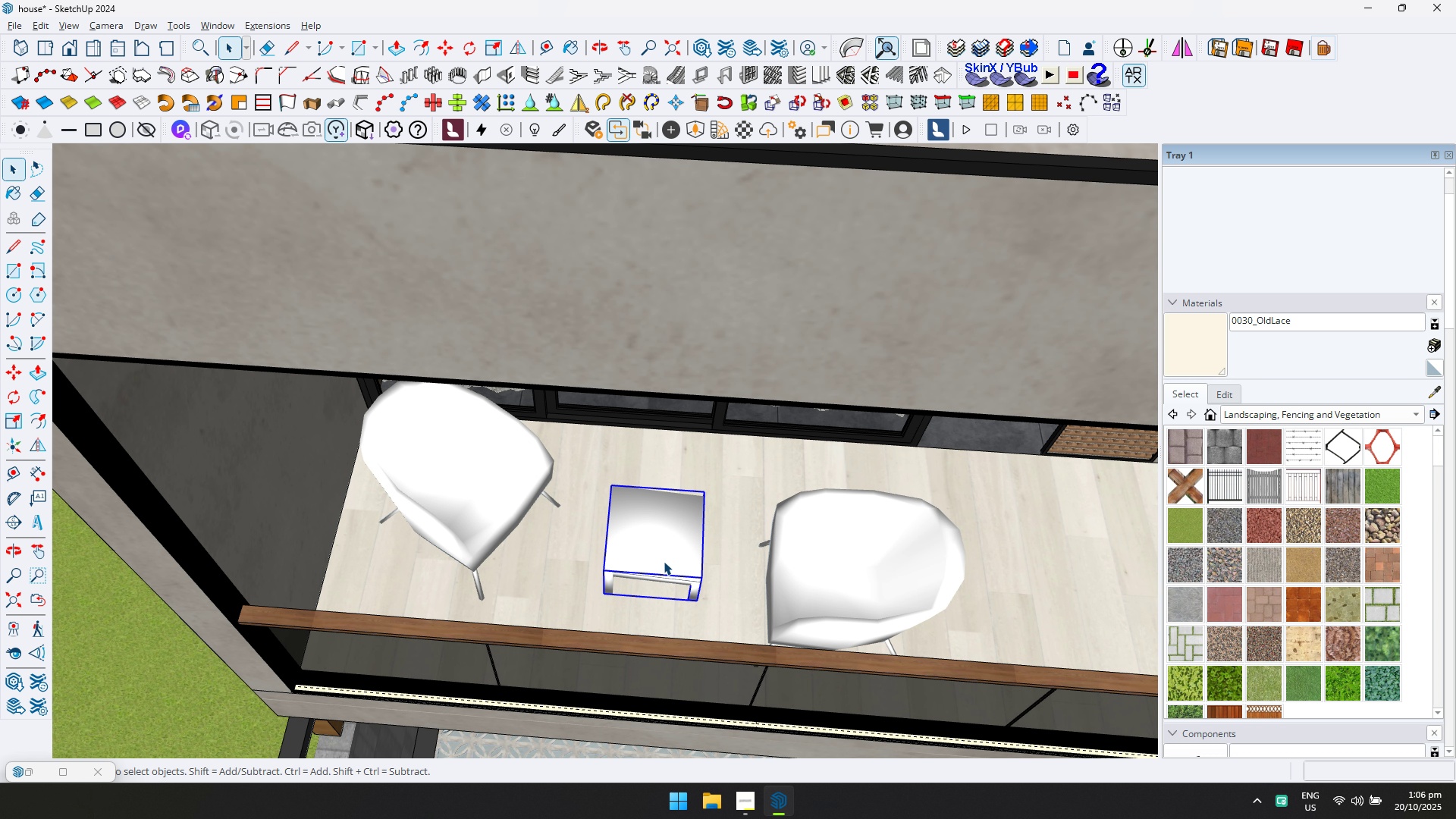 
key(Control+ControlRight)
 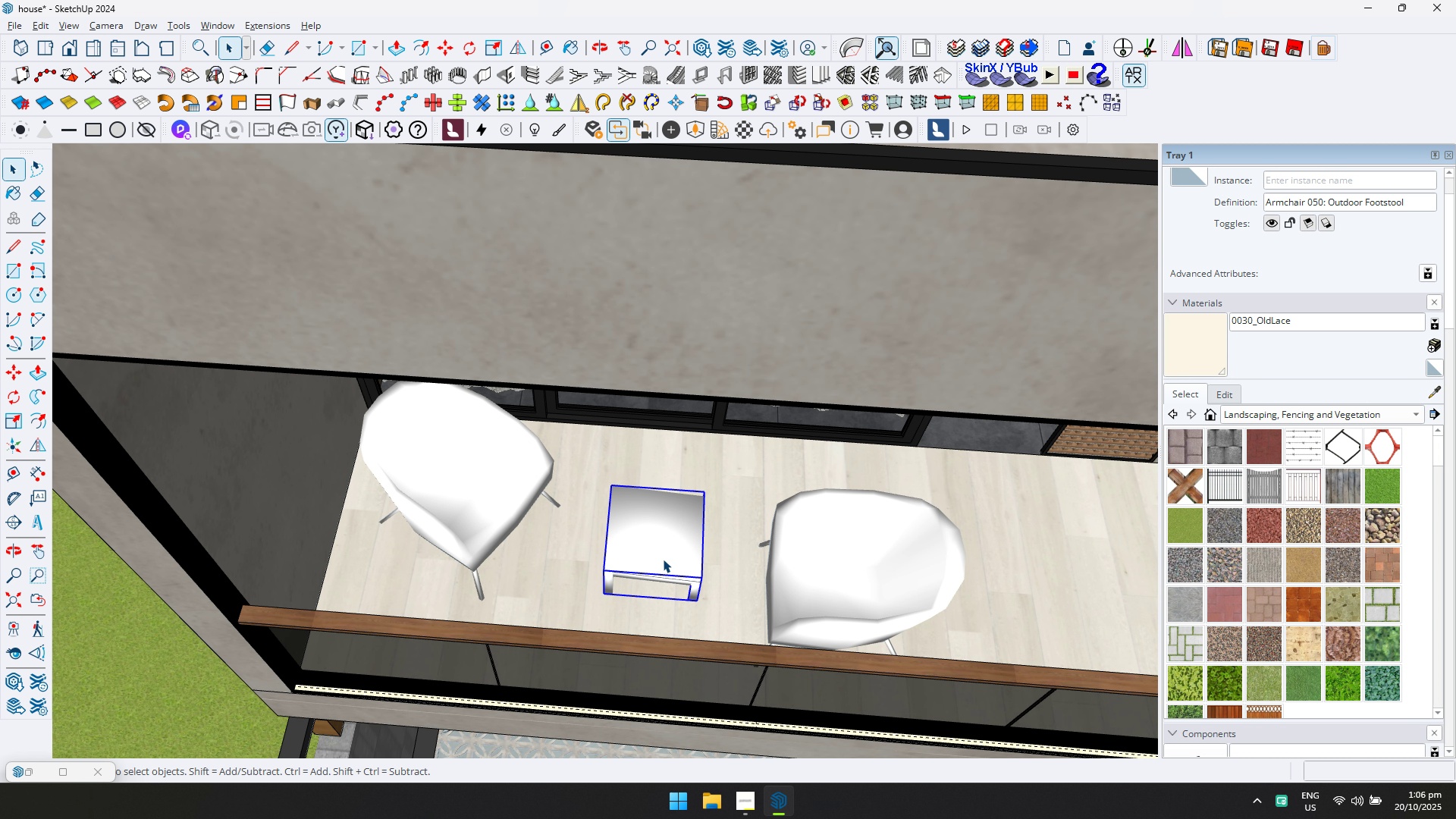 
key(Delete)
 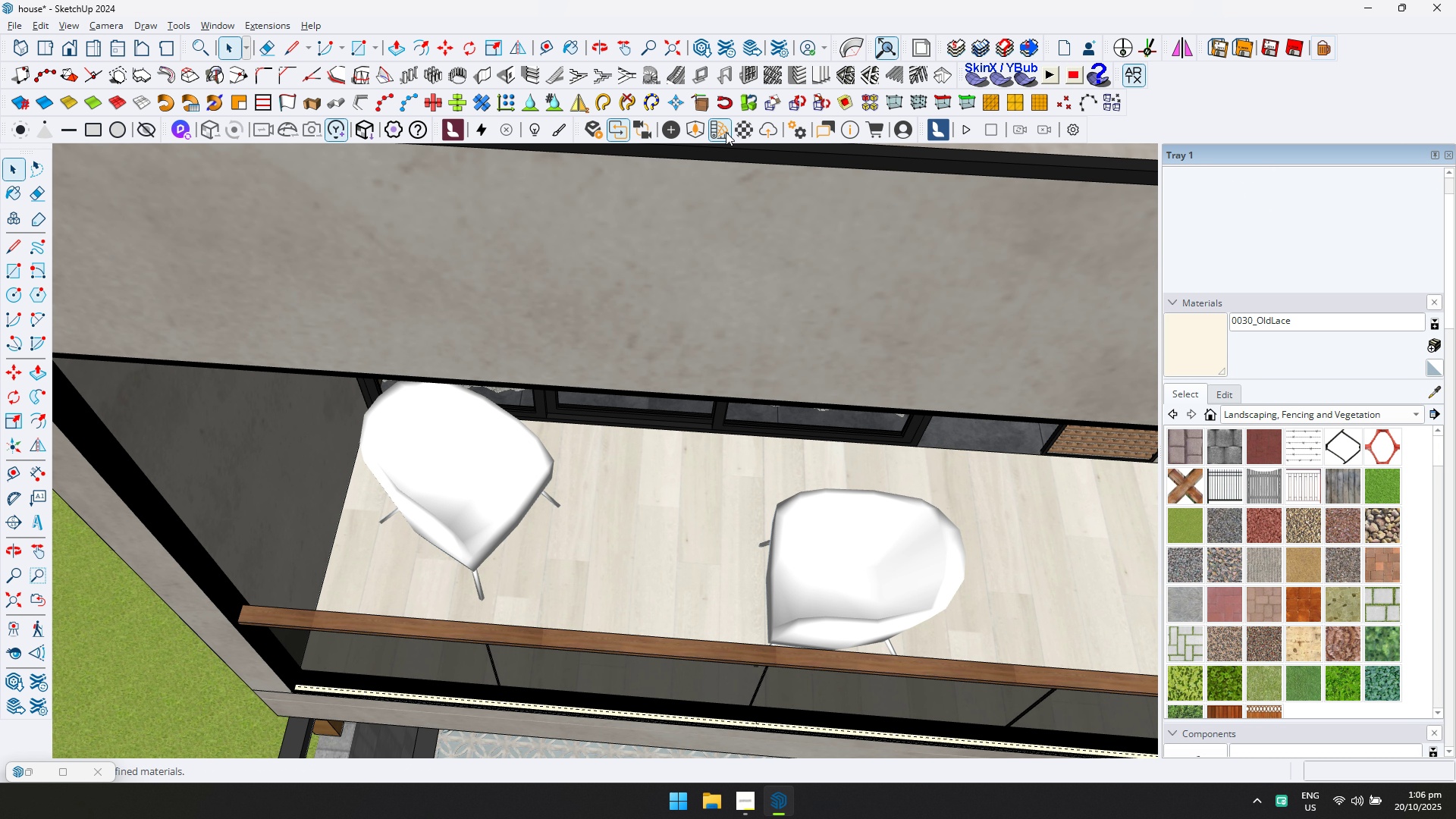 
left_click([702, 132])
 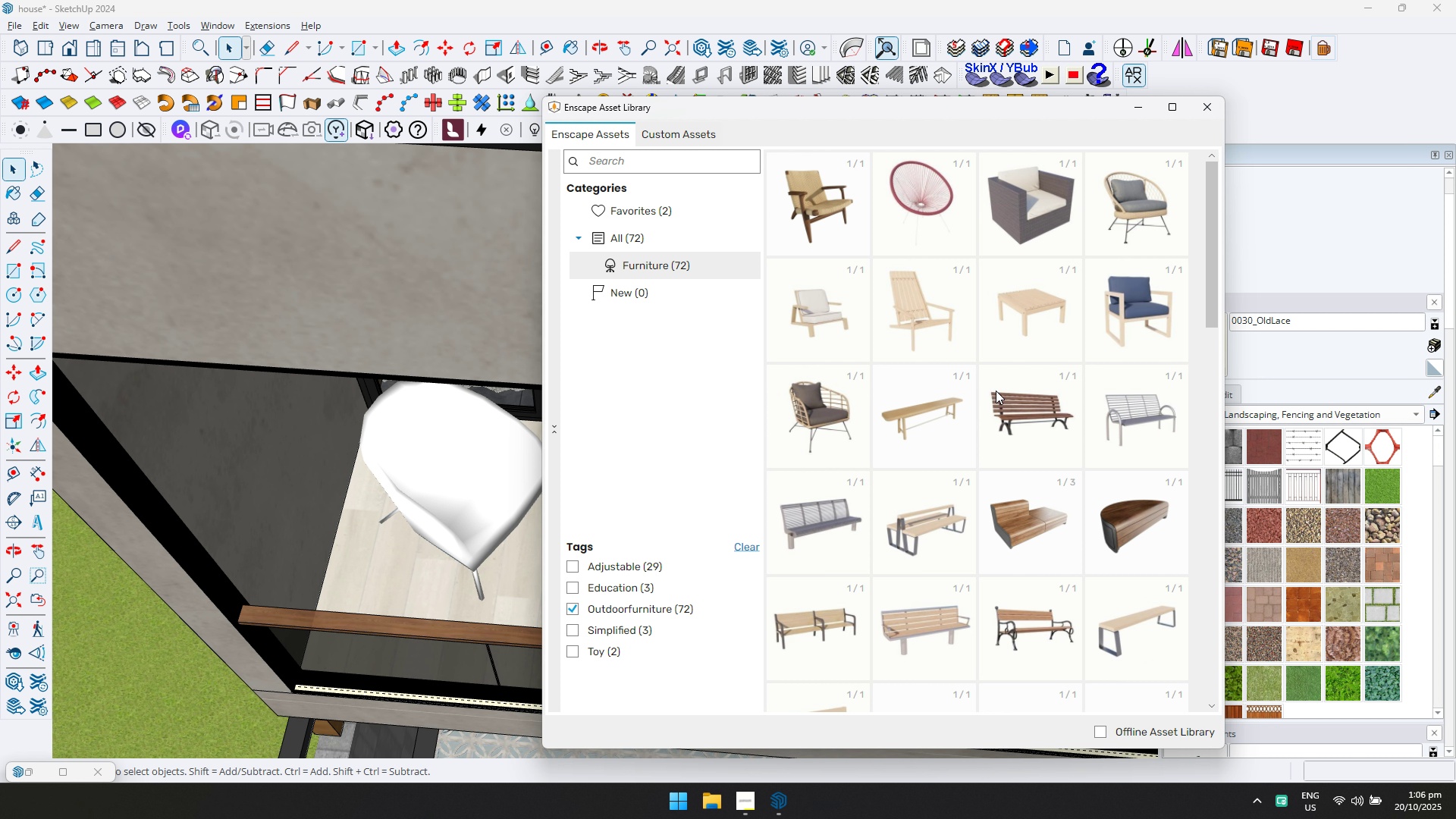 
scroll: coordinate [995, 389], scroll_direction: down, amount: 2.0
 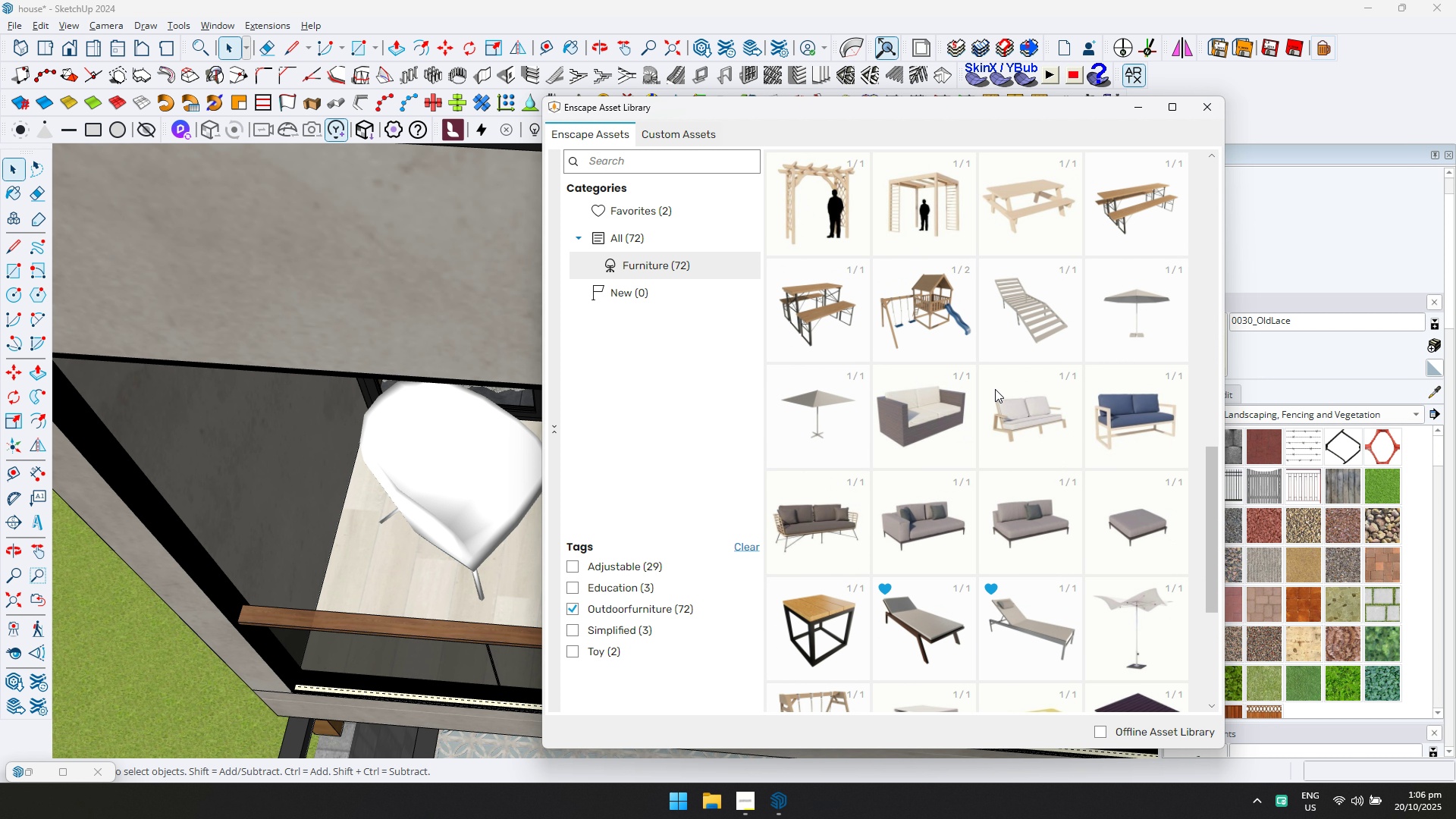 
left_click([1132, 541])
 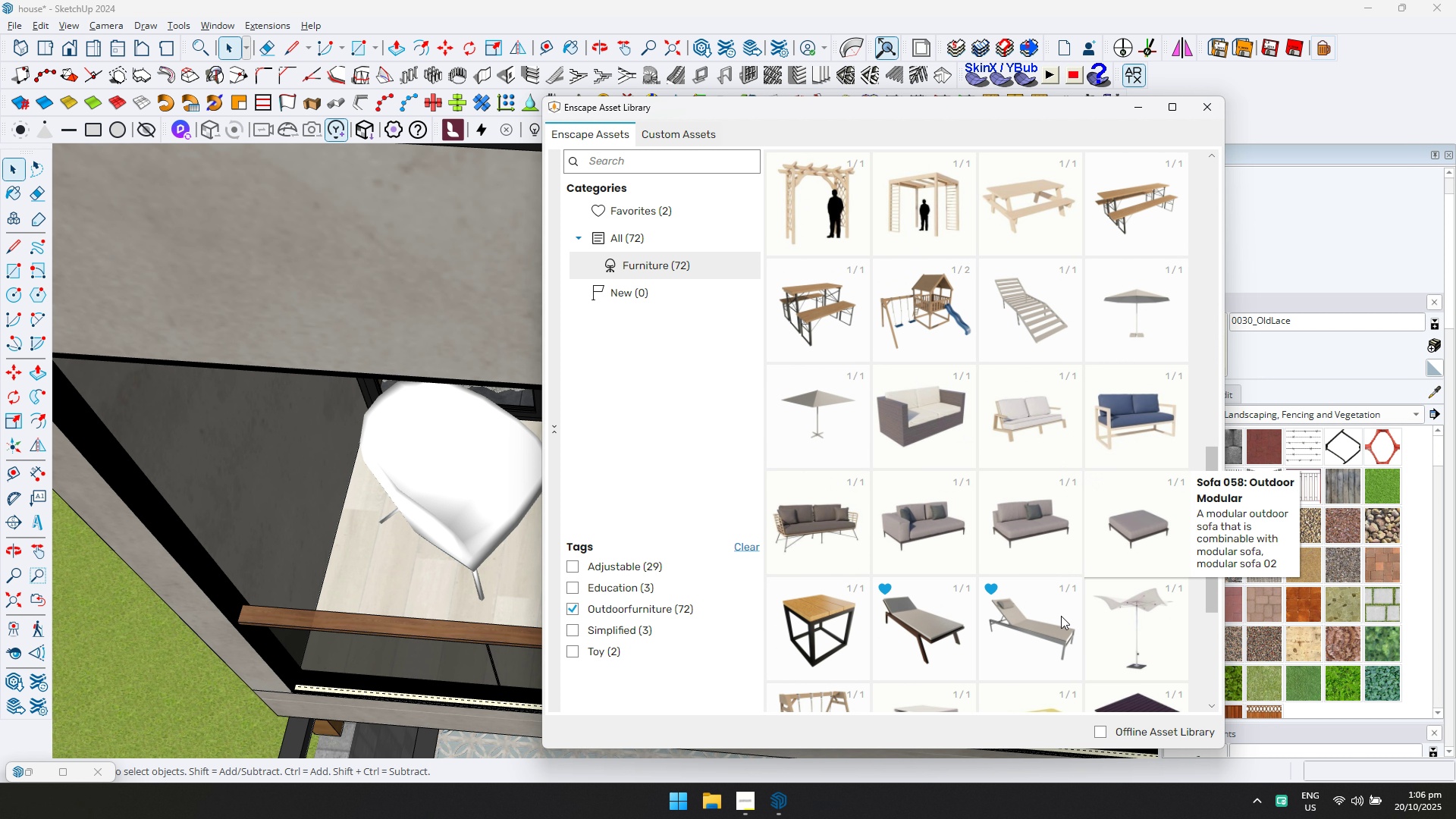 
scroll: coordinate [1058, 606], scroll_direction: down, amount: 3.0
 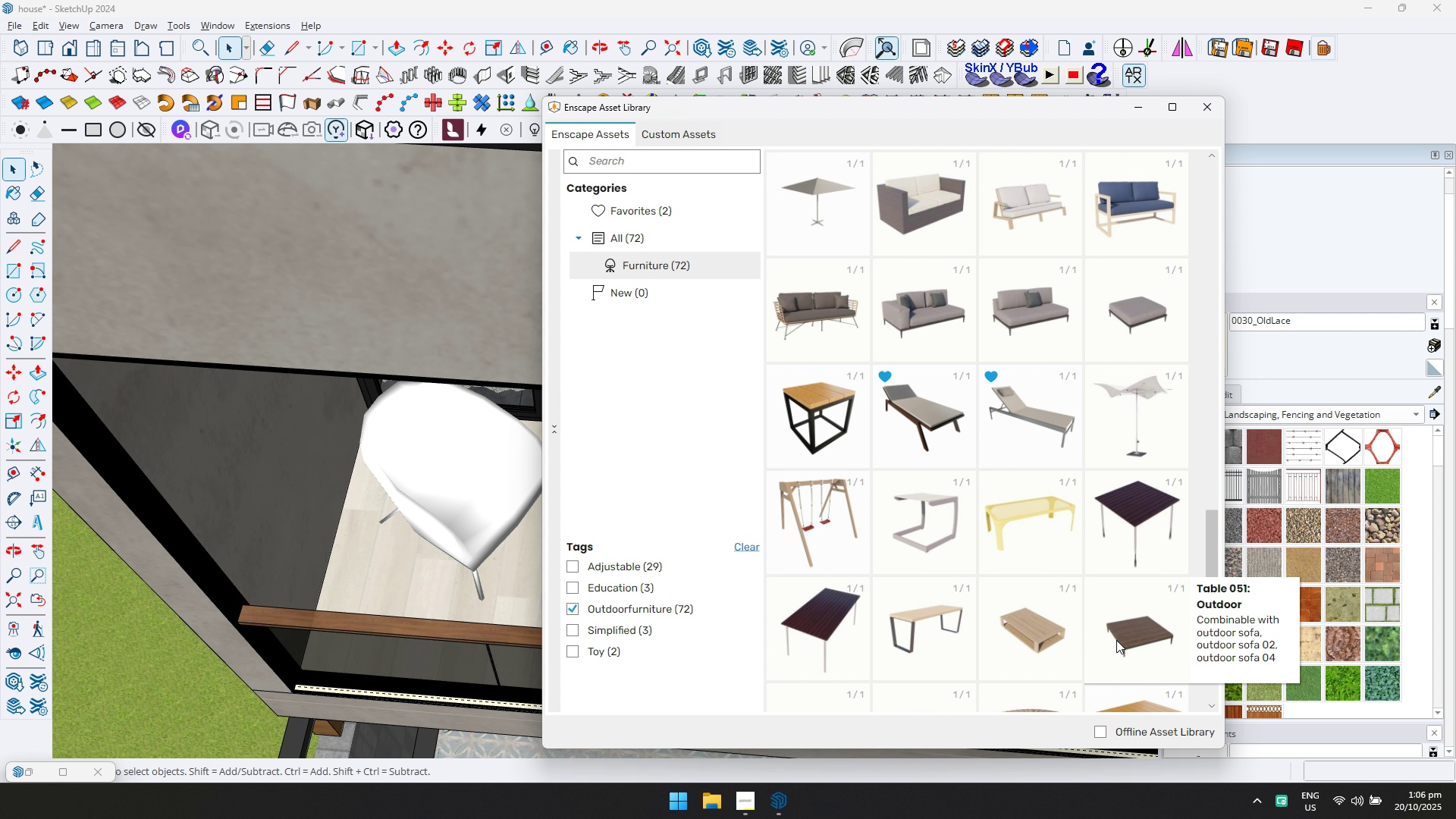 
double_click([1128, 634])
 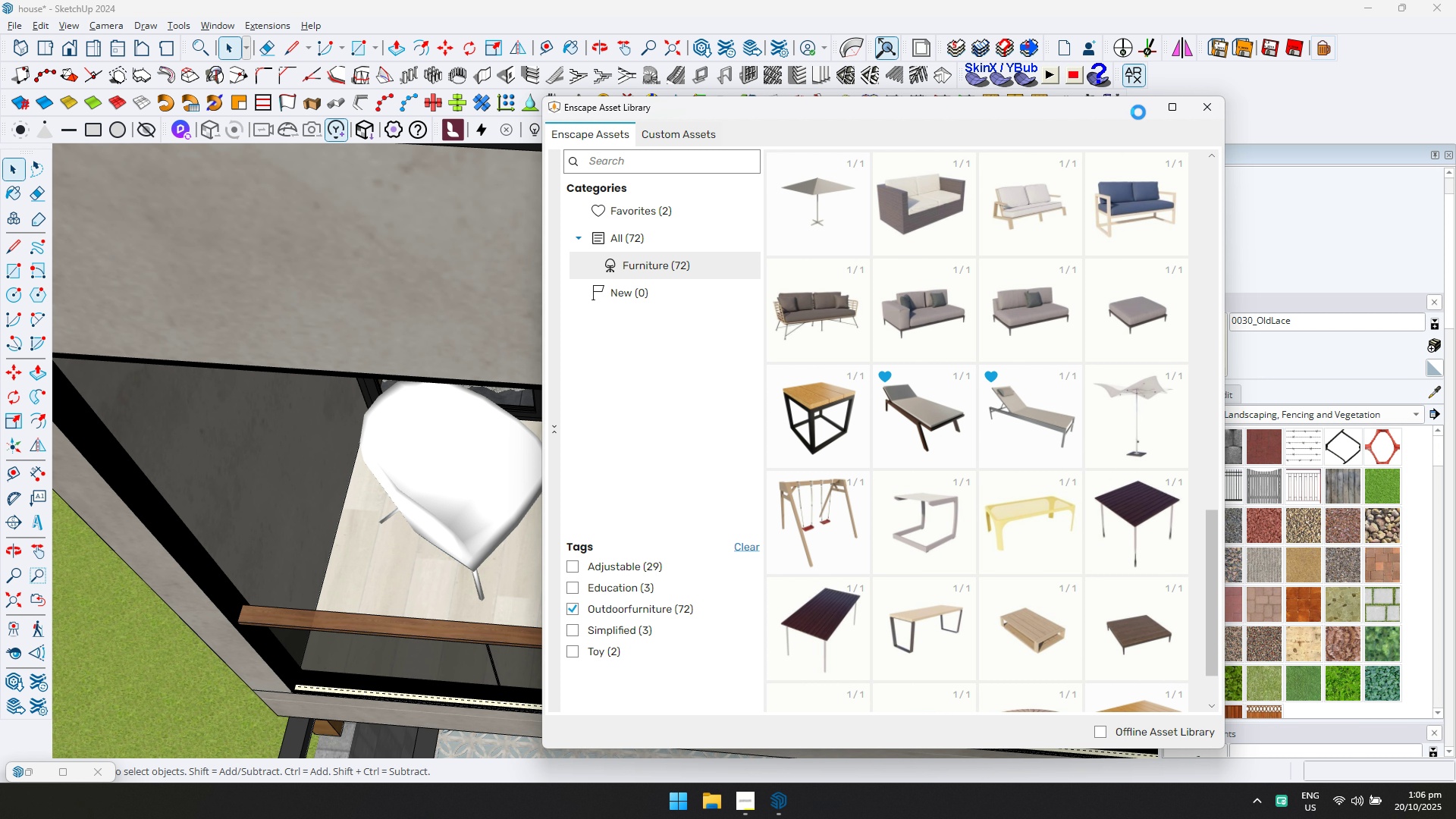 
key(Alt+Tab)
 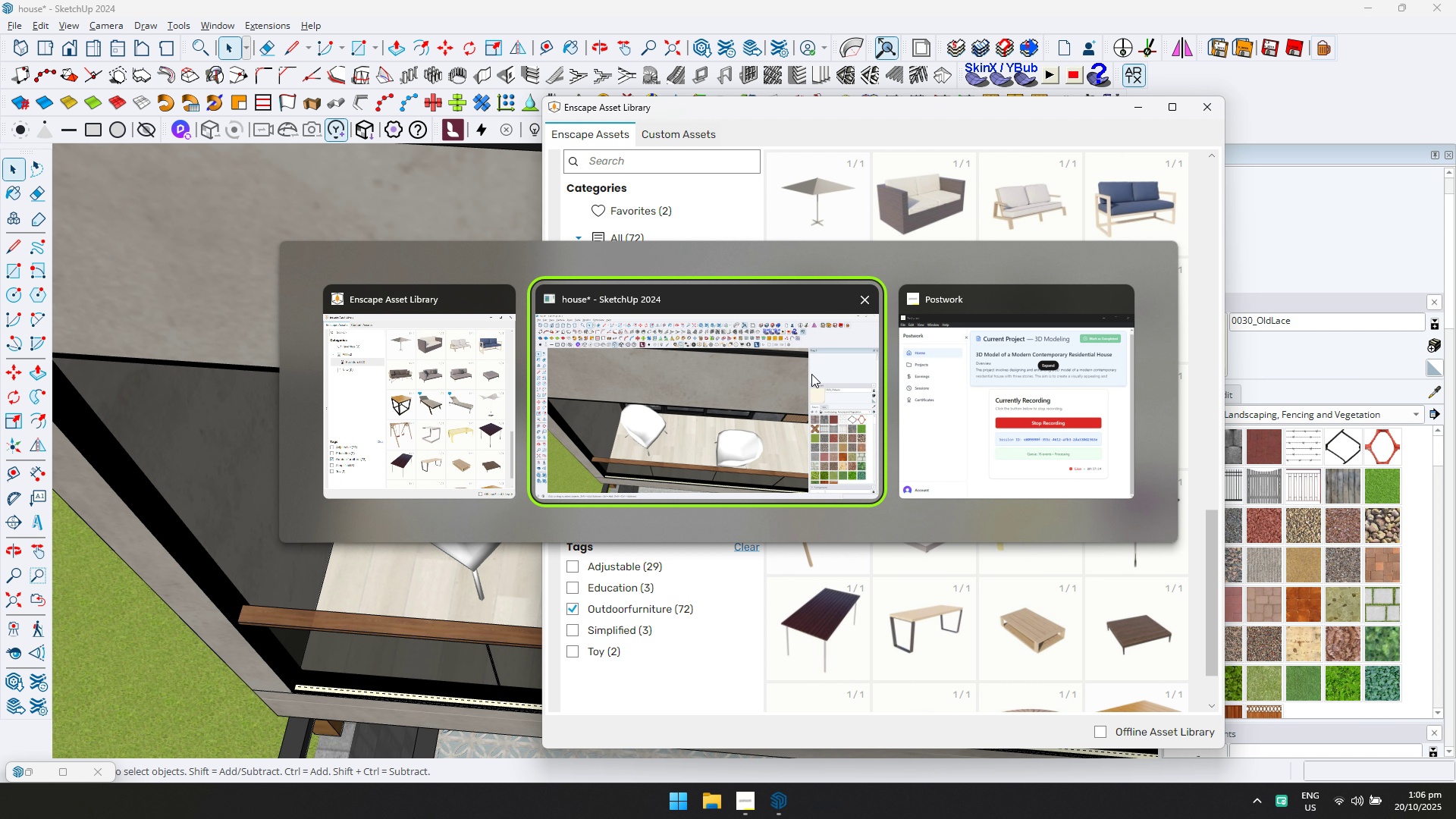 
key(Alt+Tab)